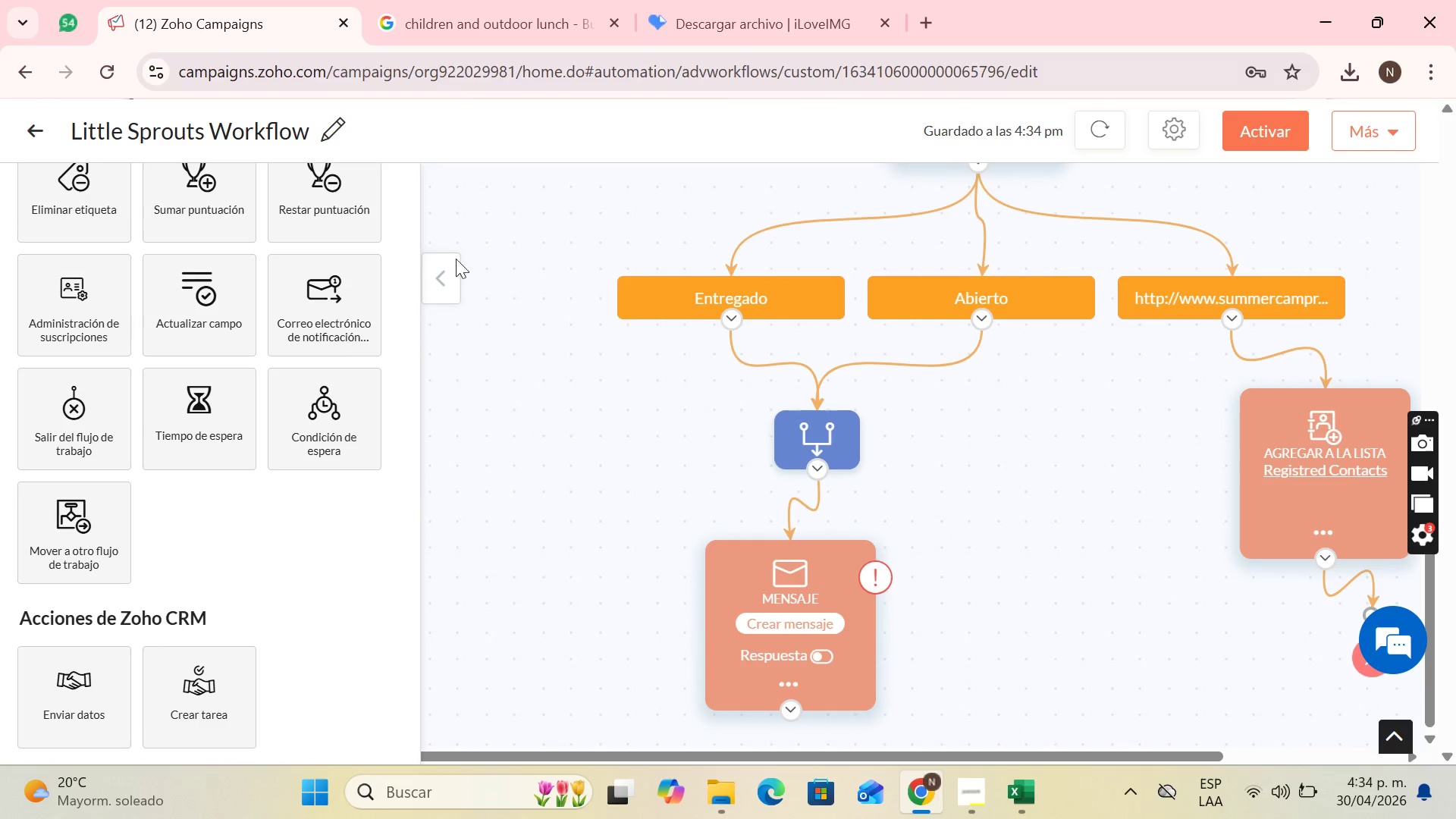 
left_click([974, 783])